 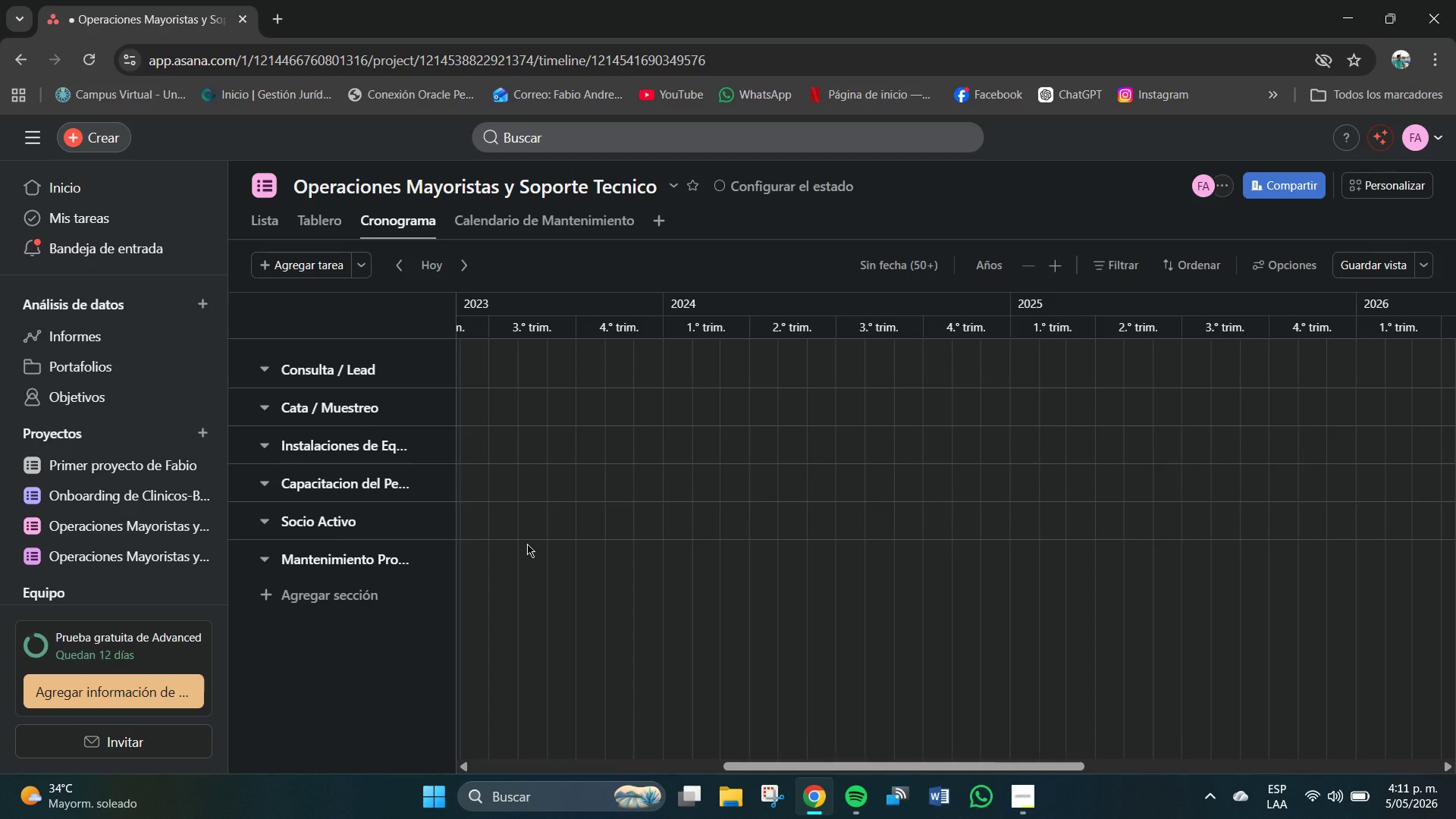 
left_click([526, 214])
 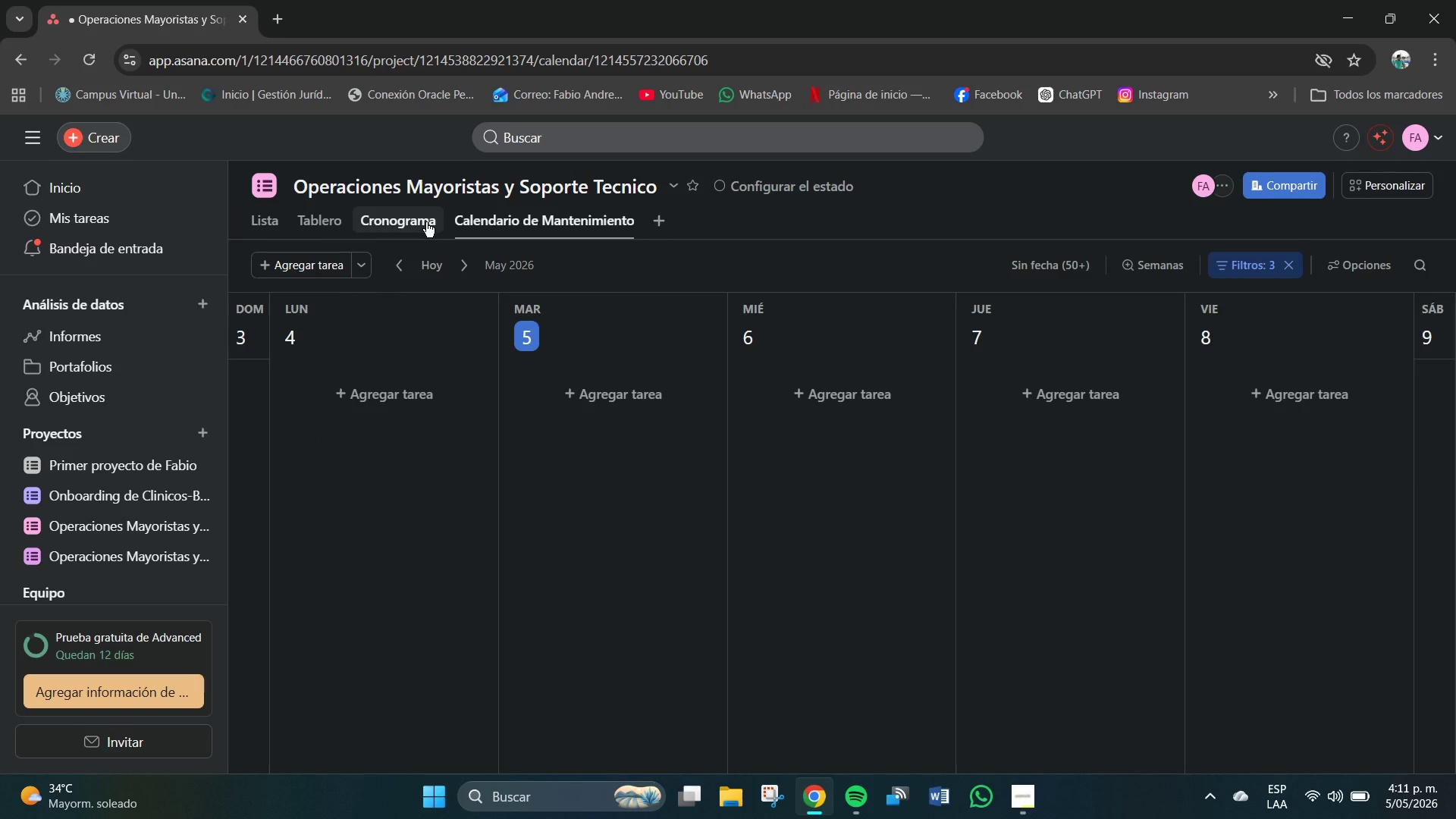 
left_click([426, 222])
 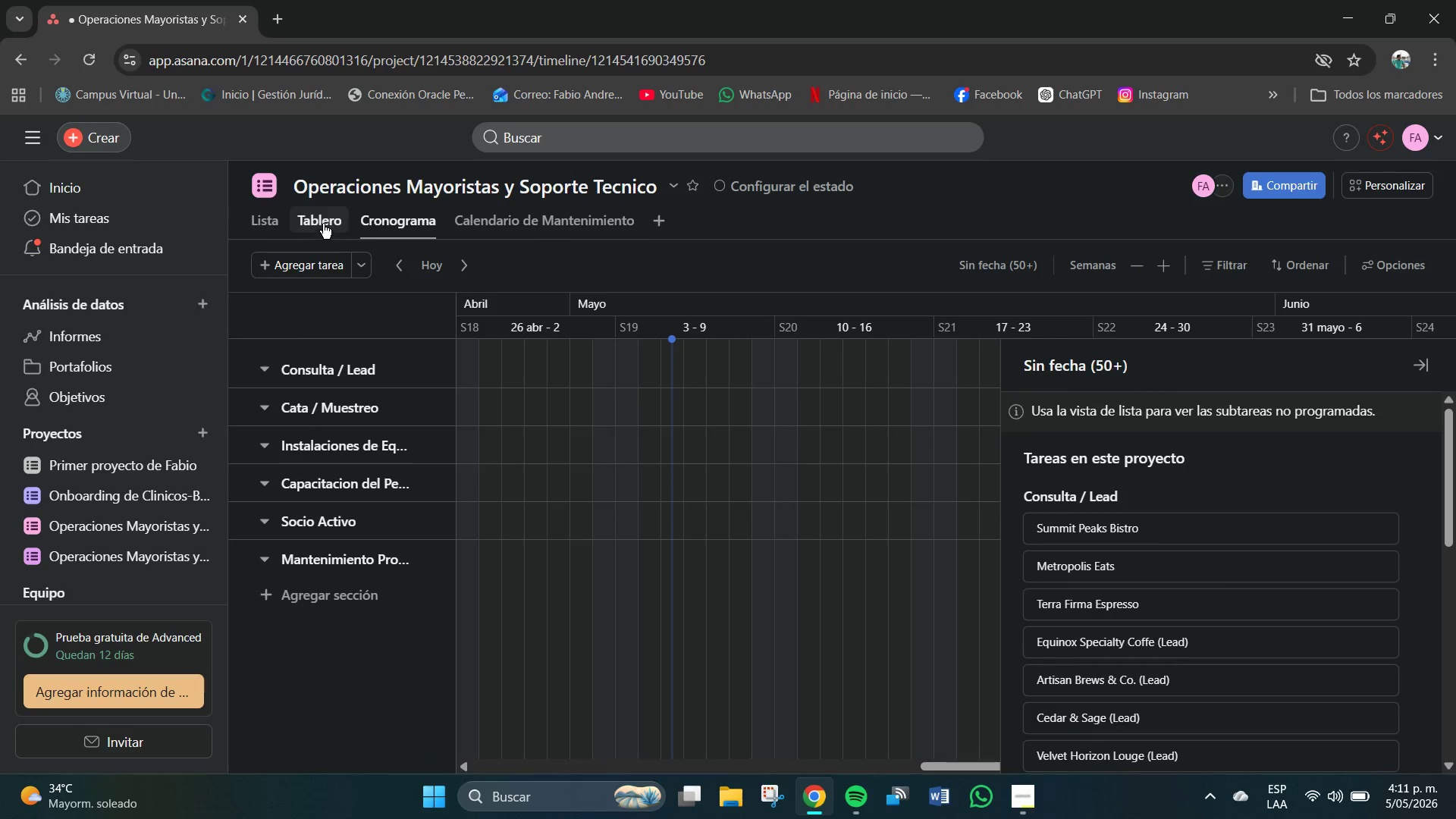 
left_click([323, 224])
 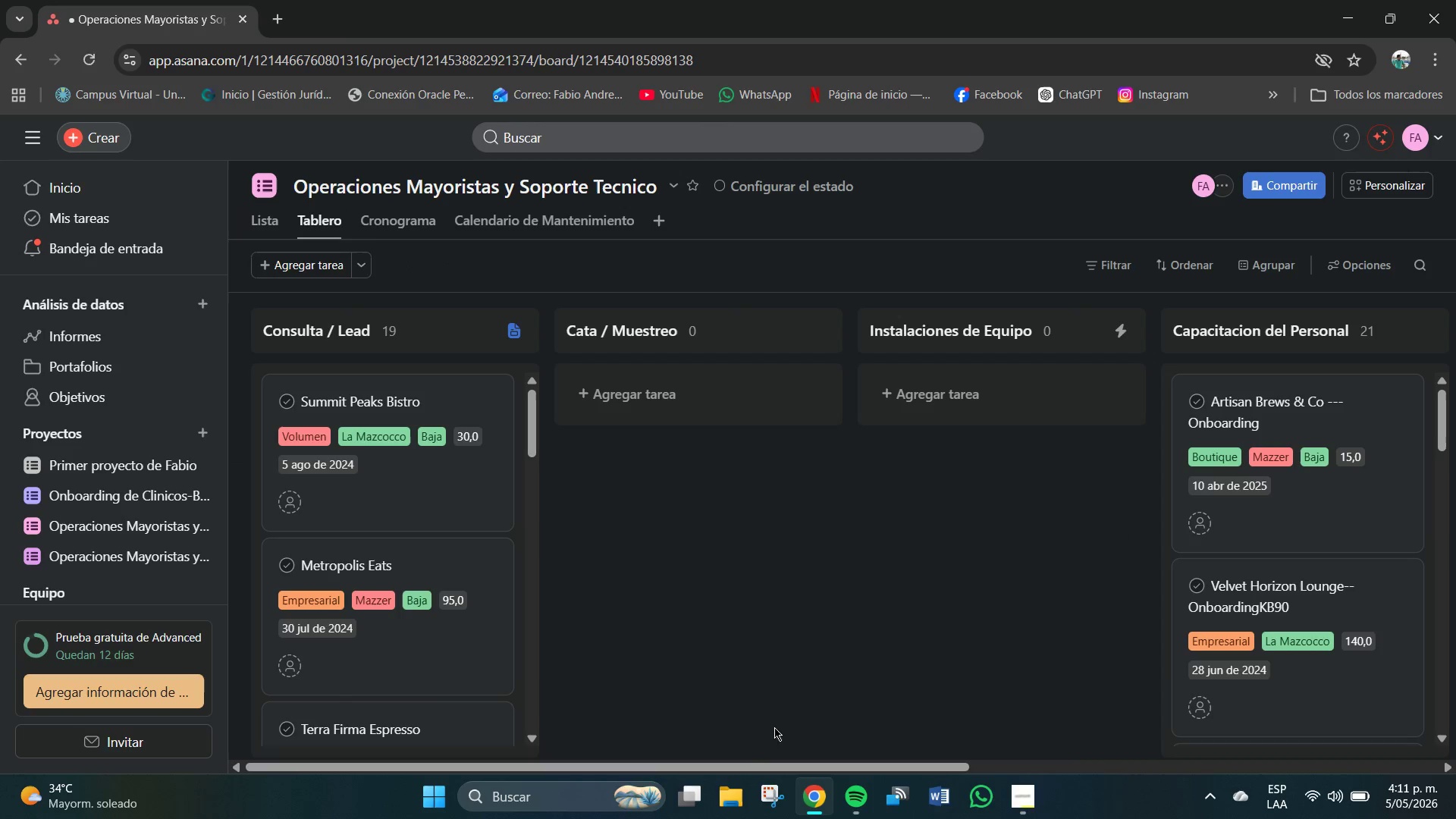 
left_click_drag(start_coordinate=[685, 770], to_coordinate=[626, 739])
 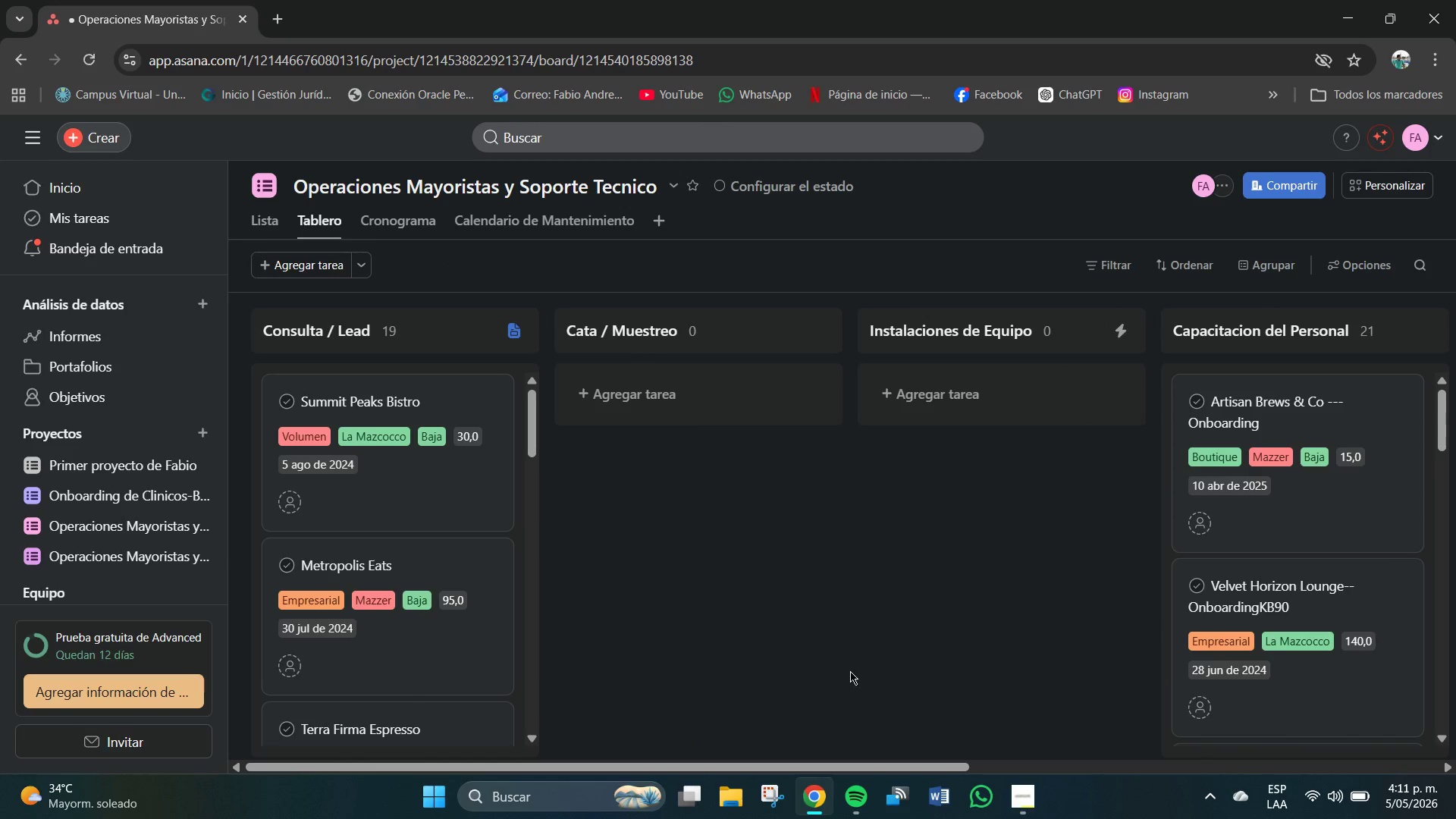 
scroll: coordinate [381, 504], scroll_direction: down, amount: 2.0
 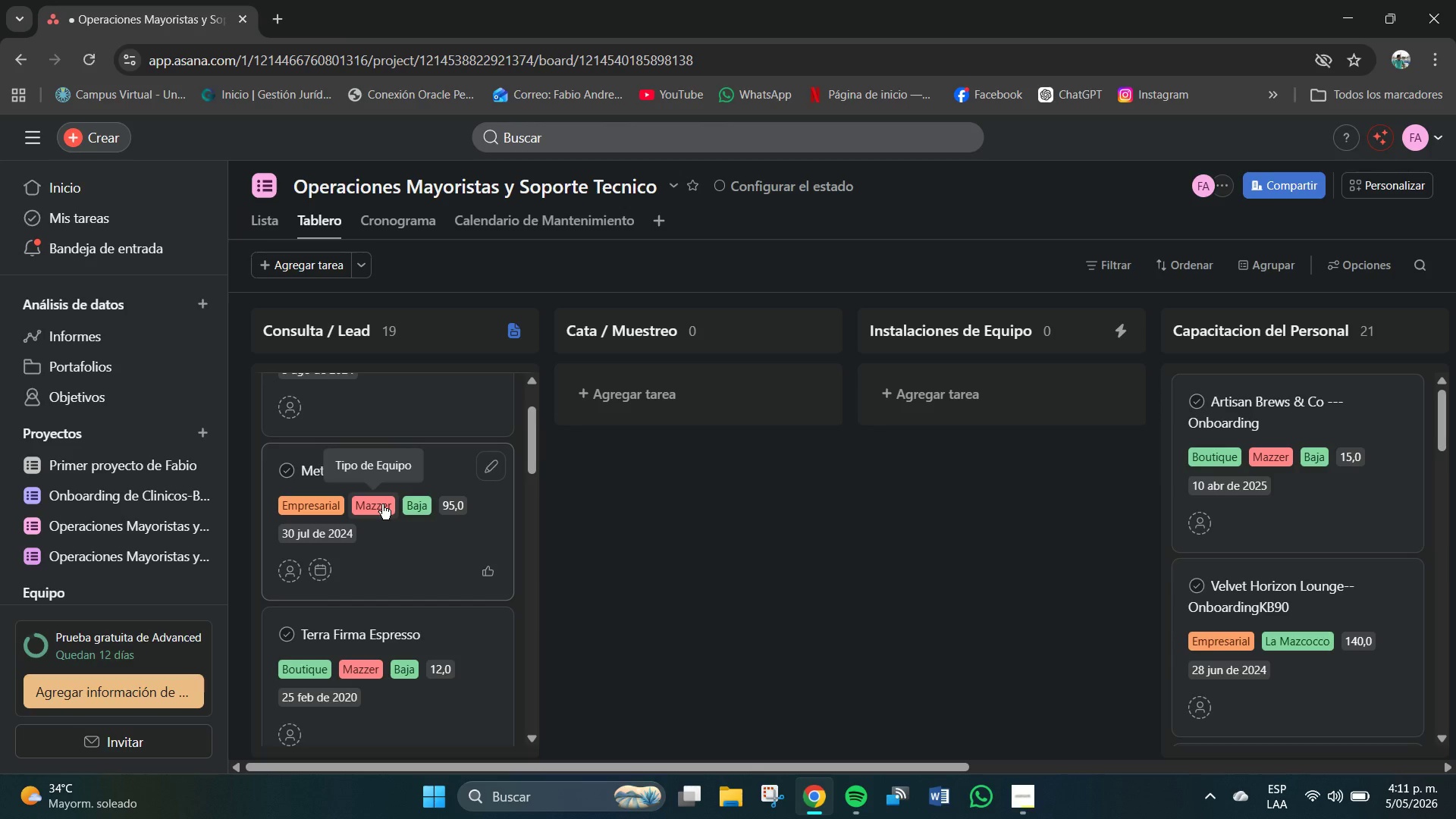 
wait(11.48)
 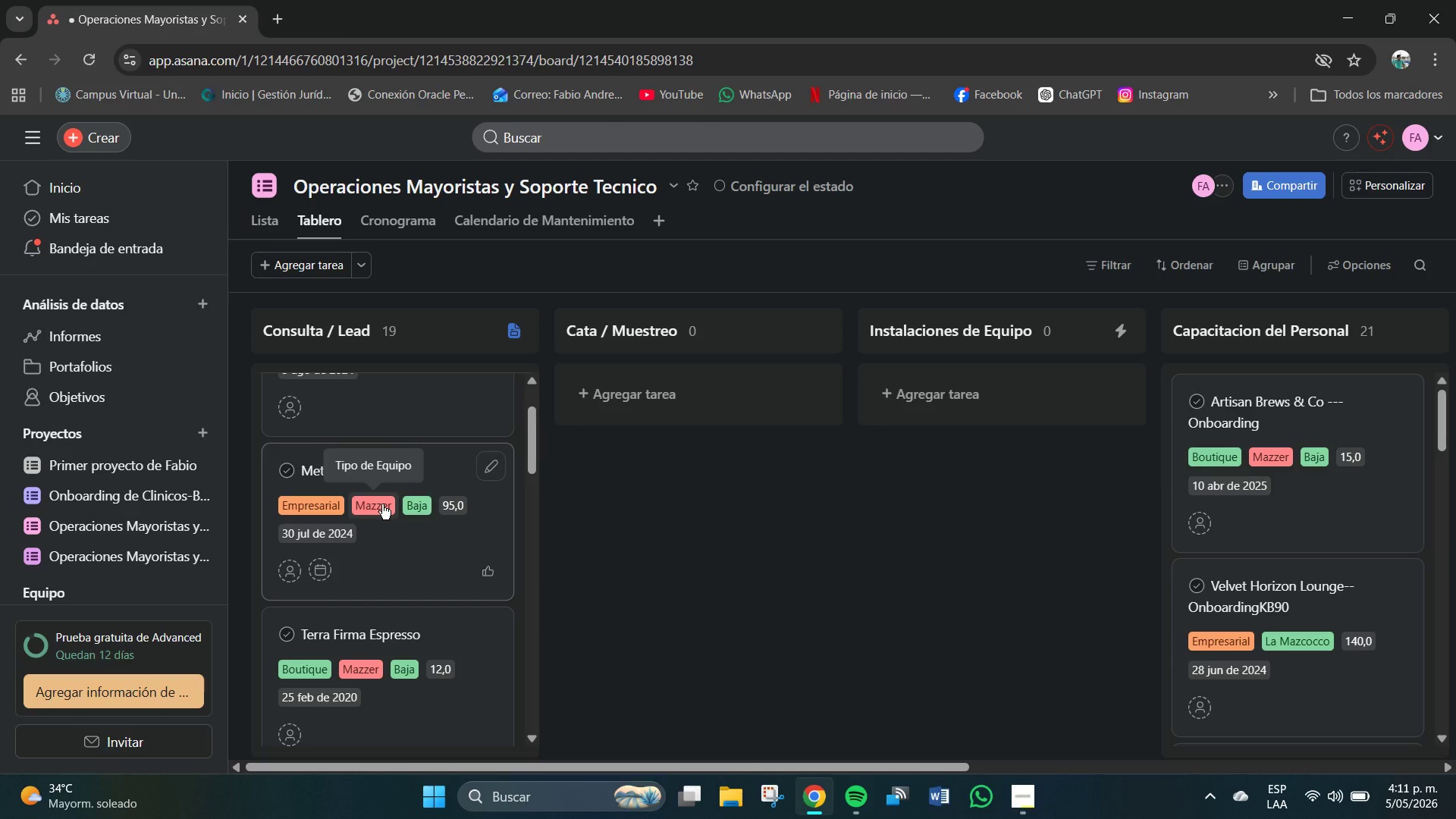 
left_click([1402, 187])
 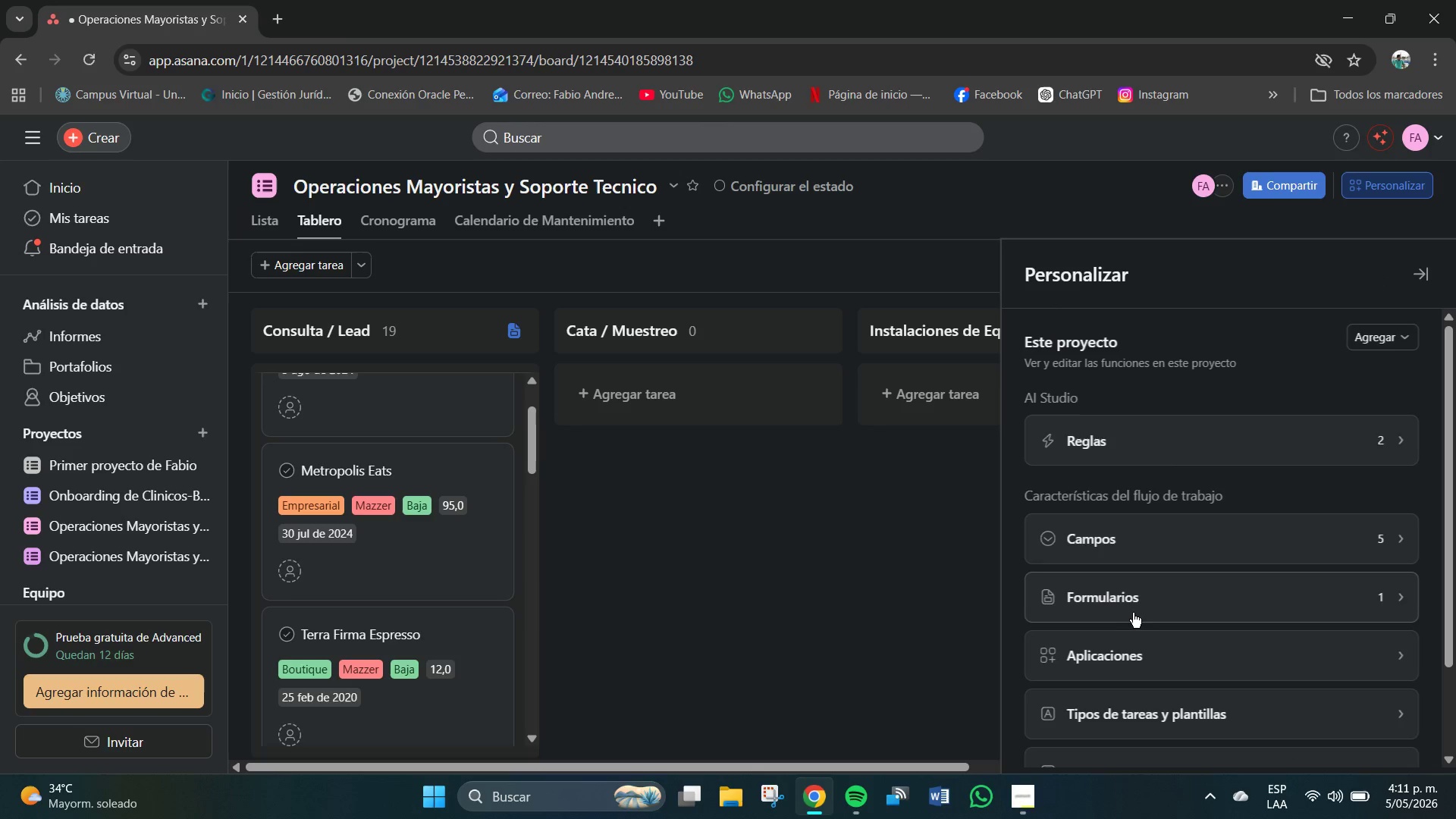 
left_click([1122, 601])
 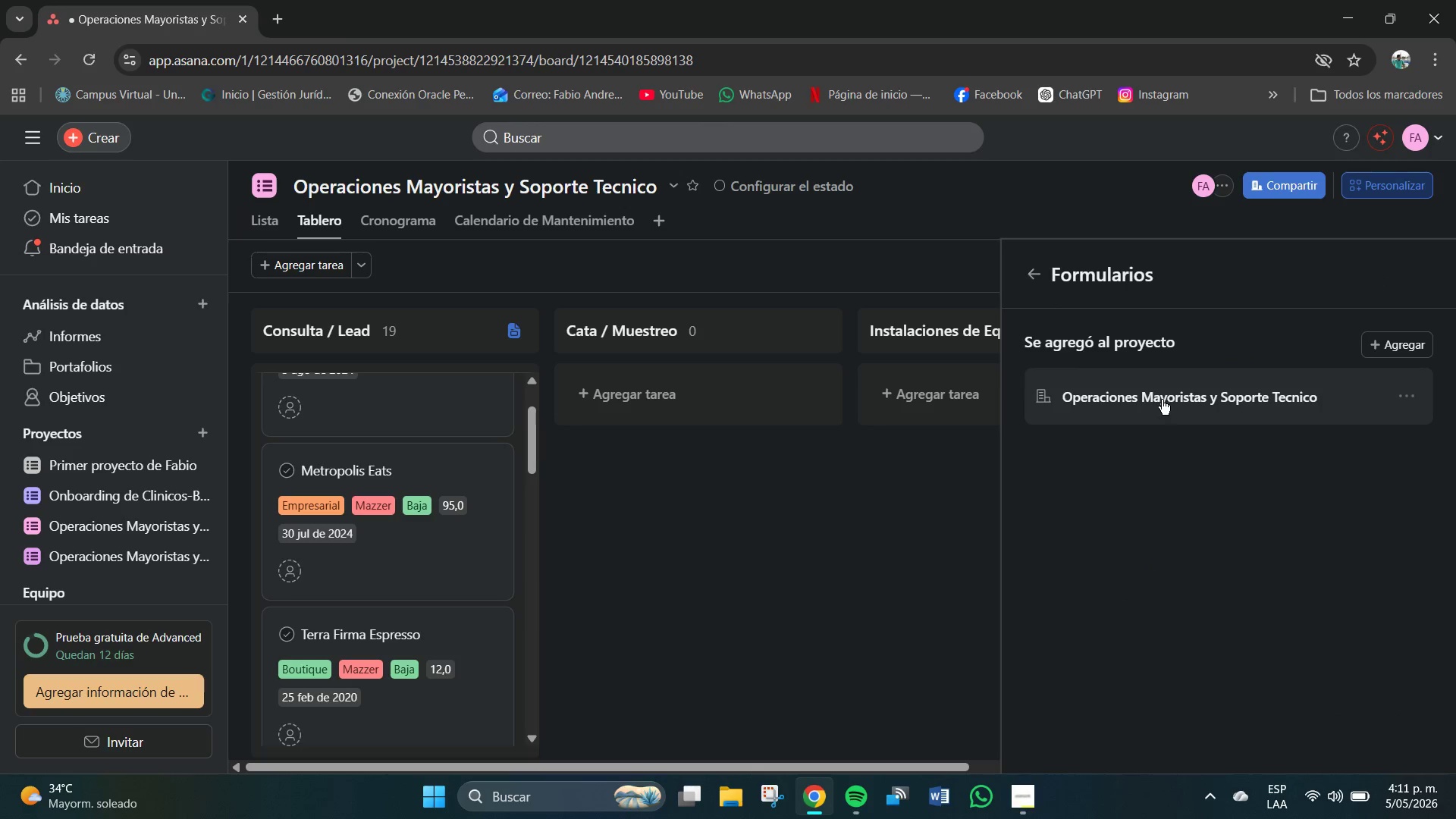 
left_click([1156, 401])
 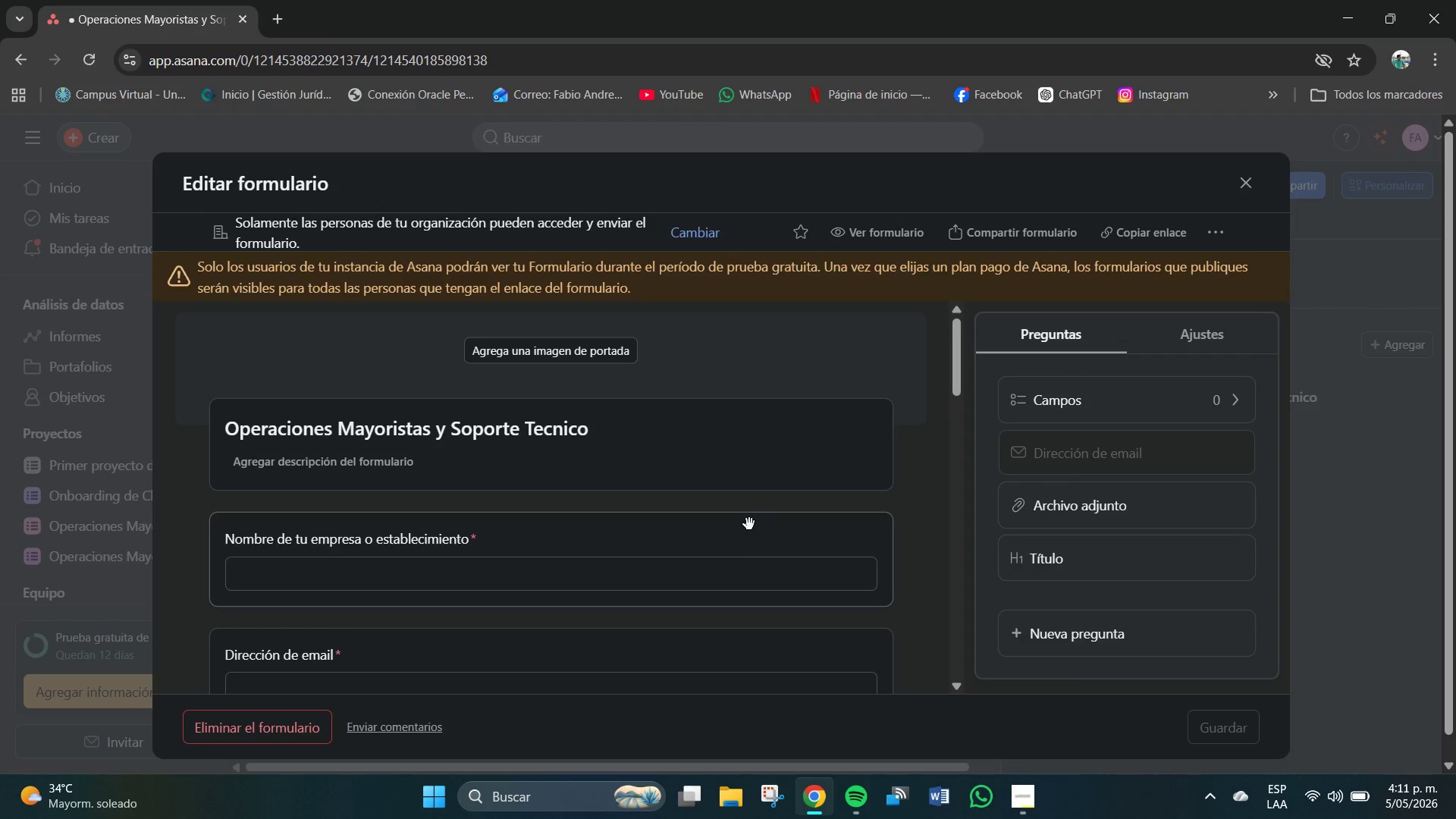 
scroll: coordinate [745, 526], scroll_direction: down, amount: 2.0
 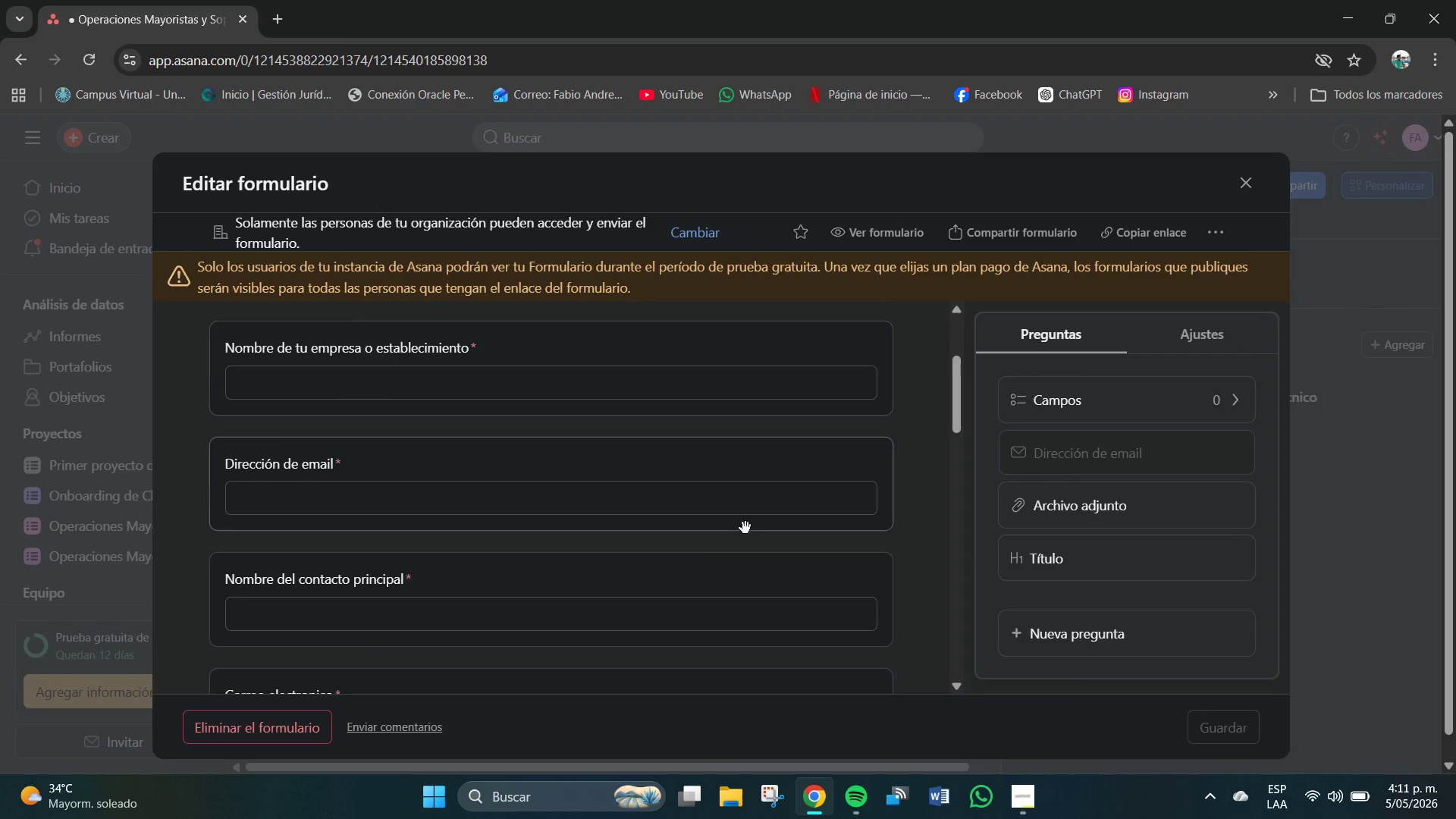 
scroll: coordinate [745, 528], scroll_direction: up, amount: 1.0
 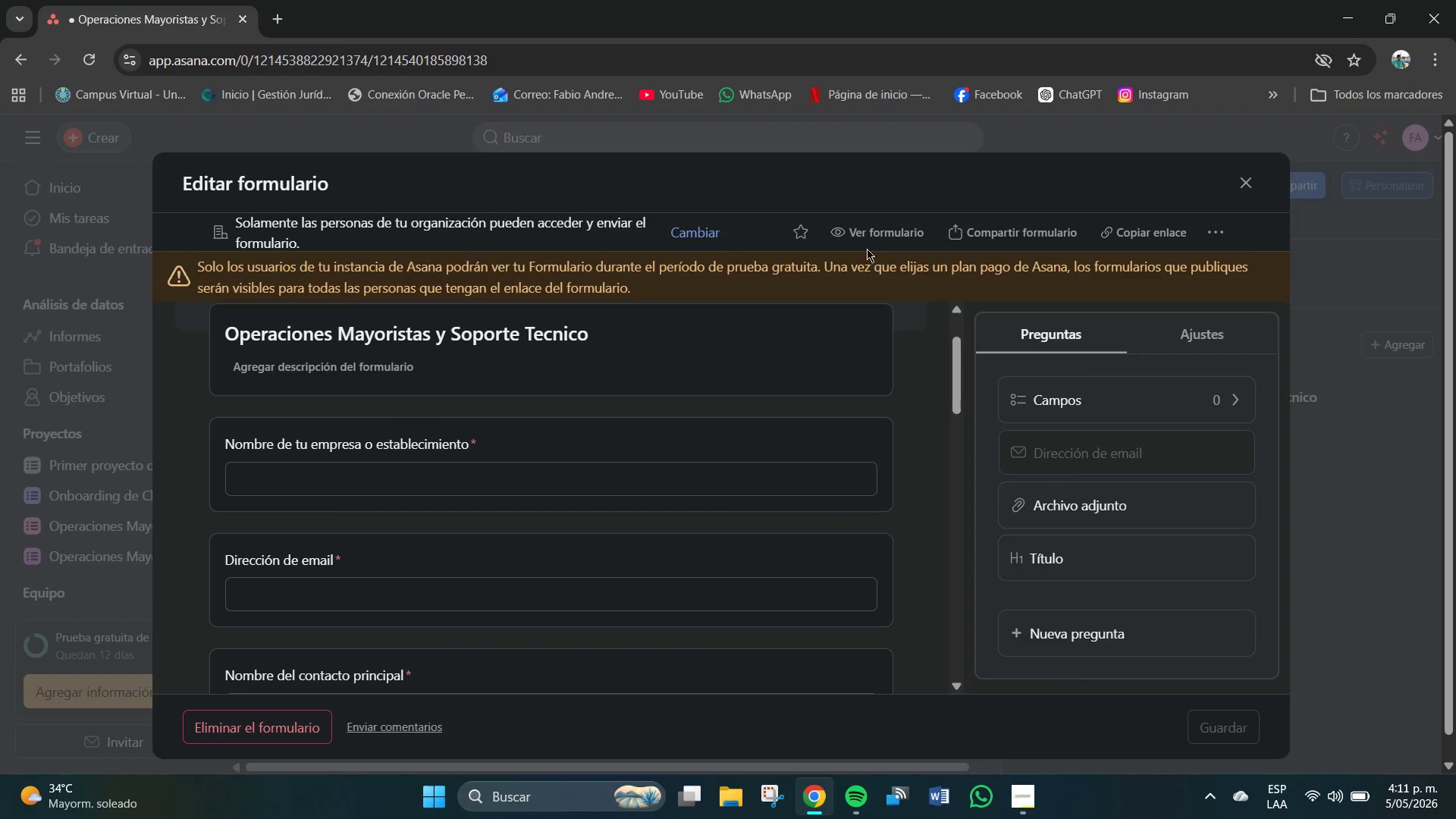 
left_click([858, 239])
 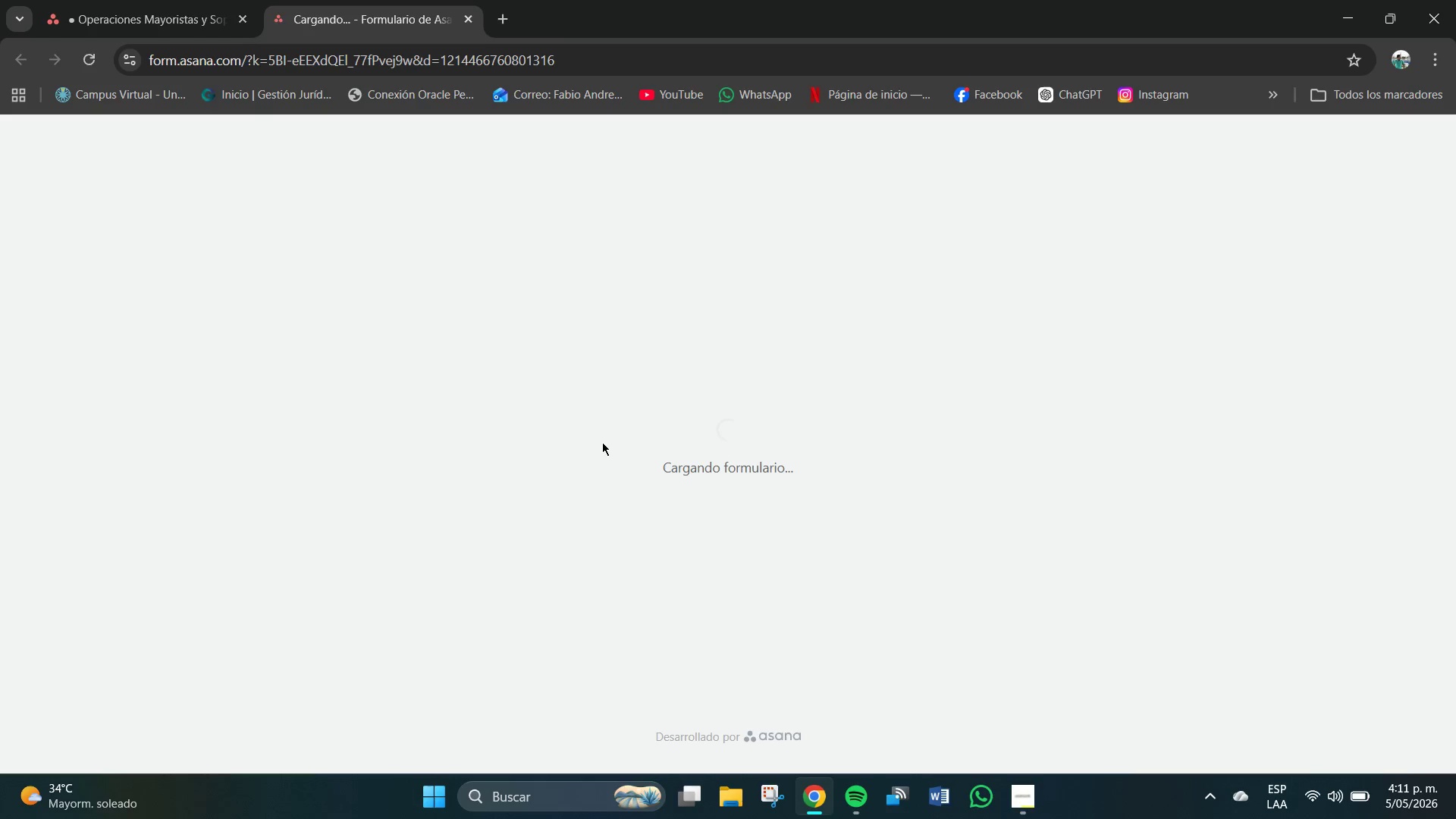 
scroll: coordinate [707, 535], scroll_direction: down, amount: 14.0
 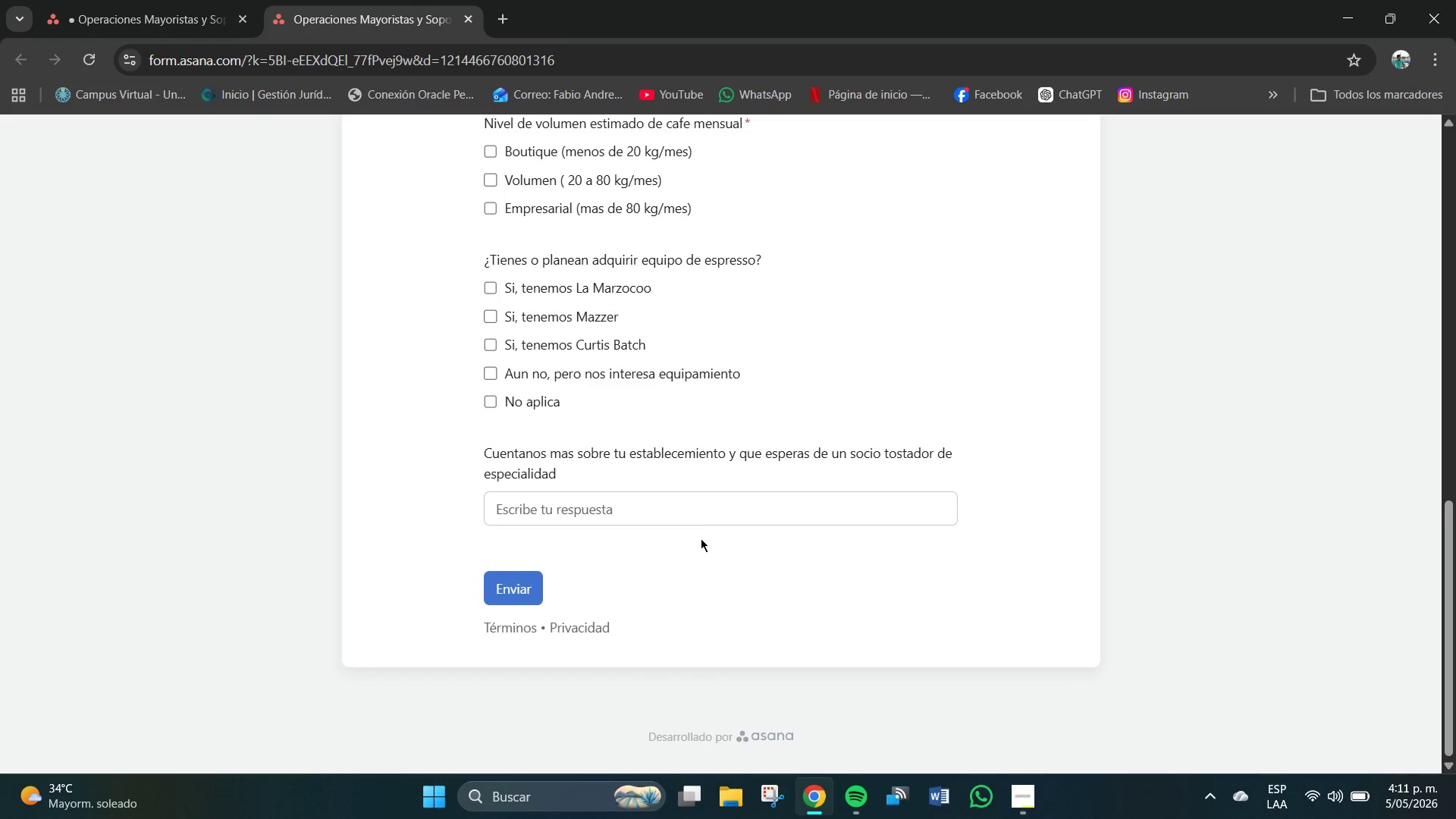 
scroll: coordinate [587, 374], scroll_direction: up, amount: 19.0
 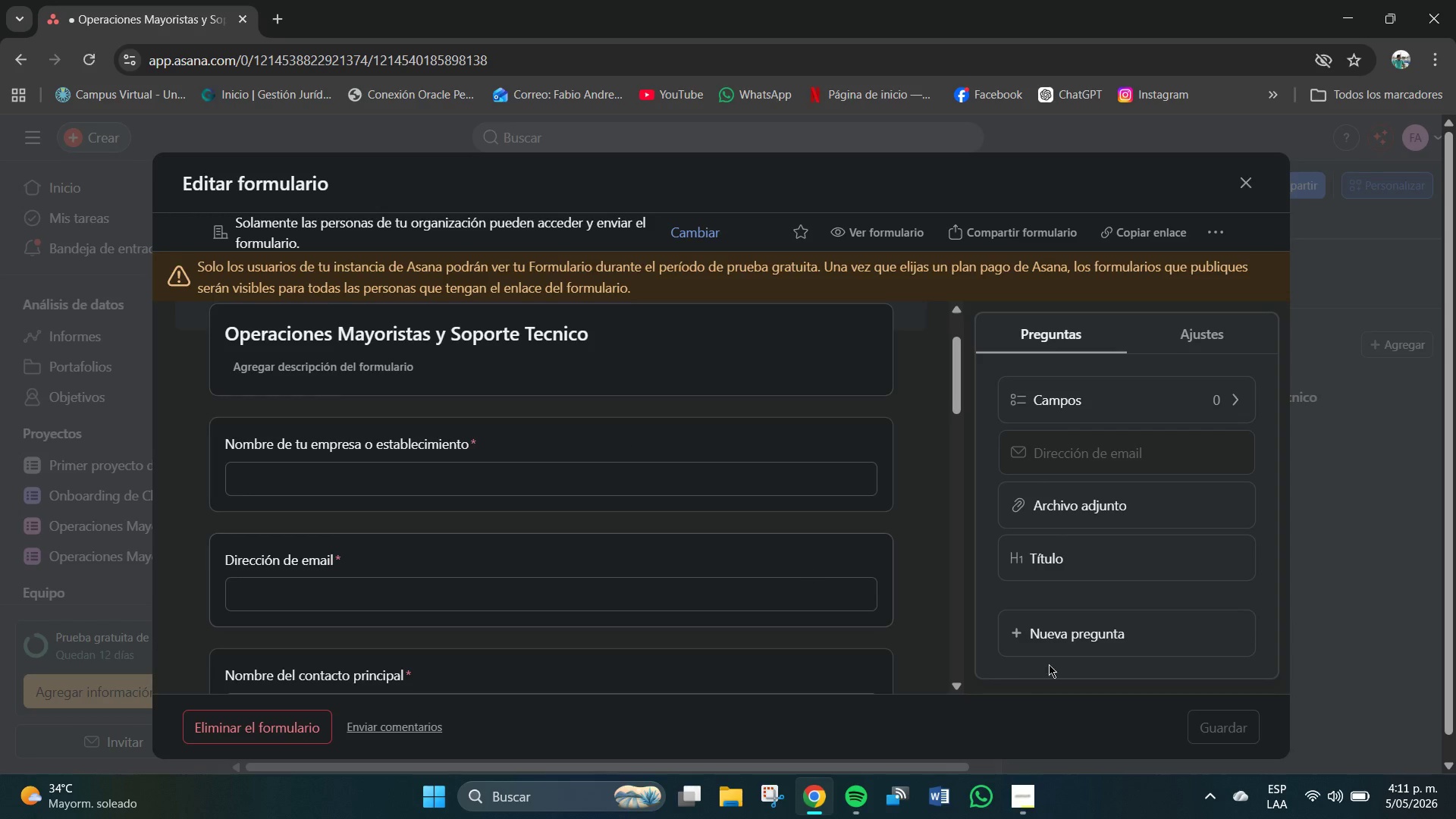 
left_click([1237, 172])
 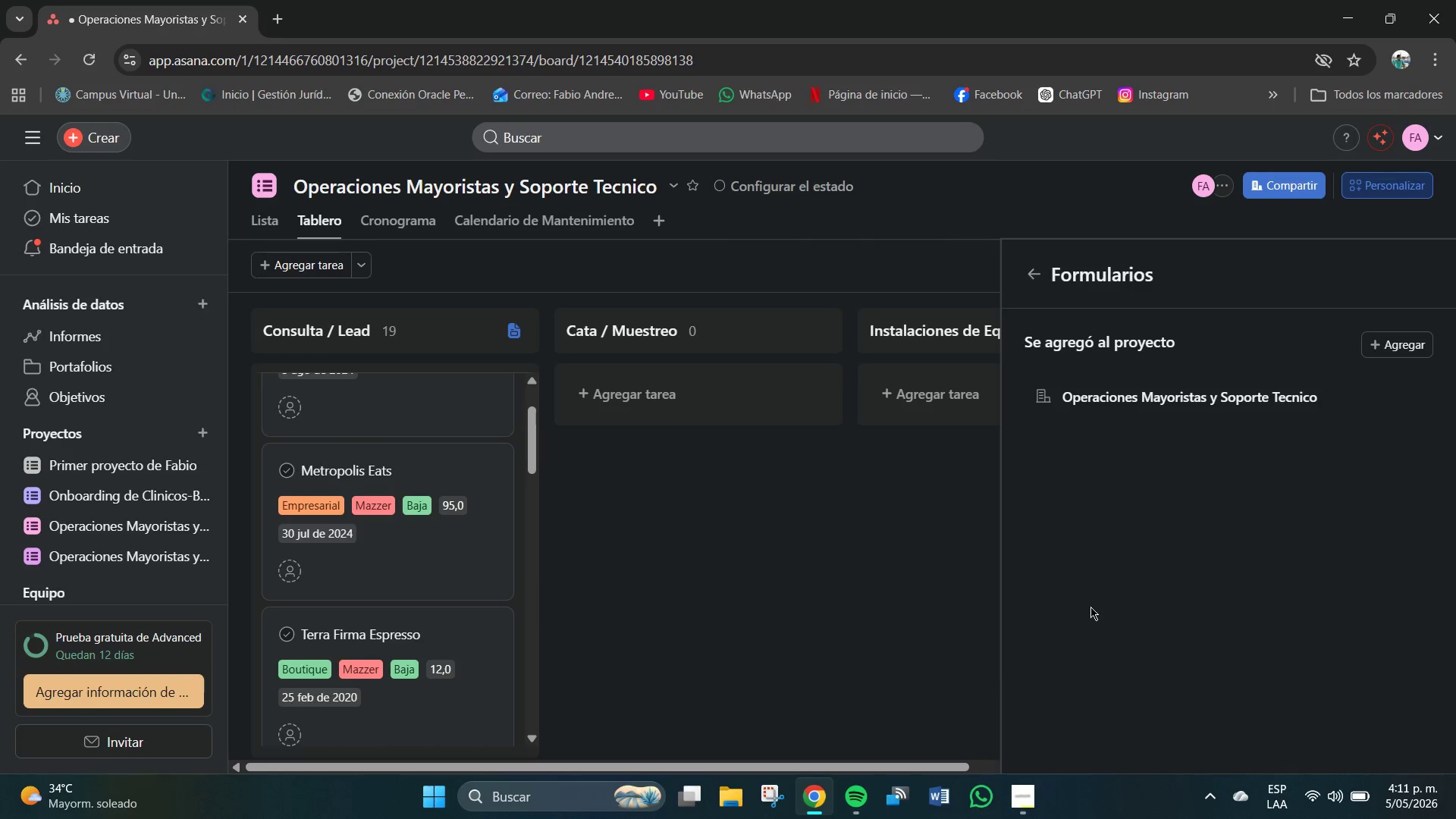 
left_click([951, 582])
 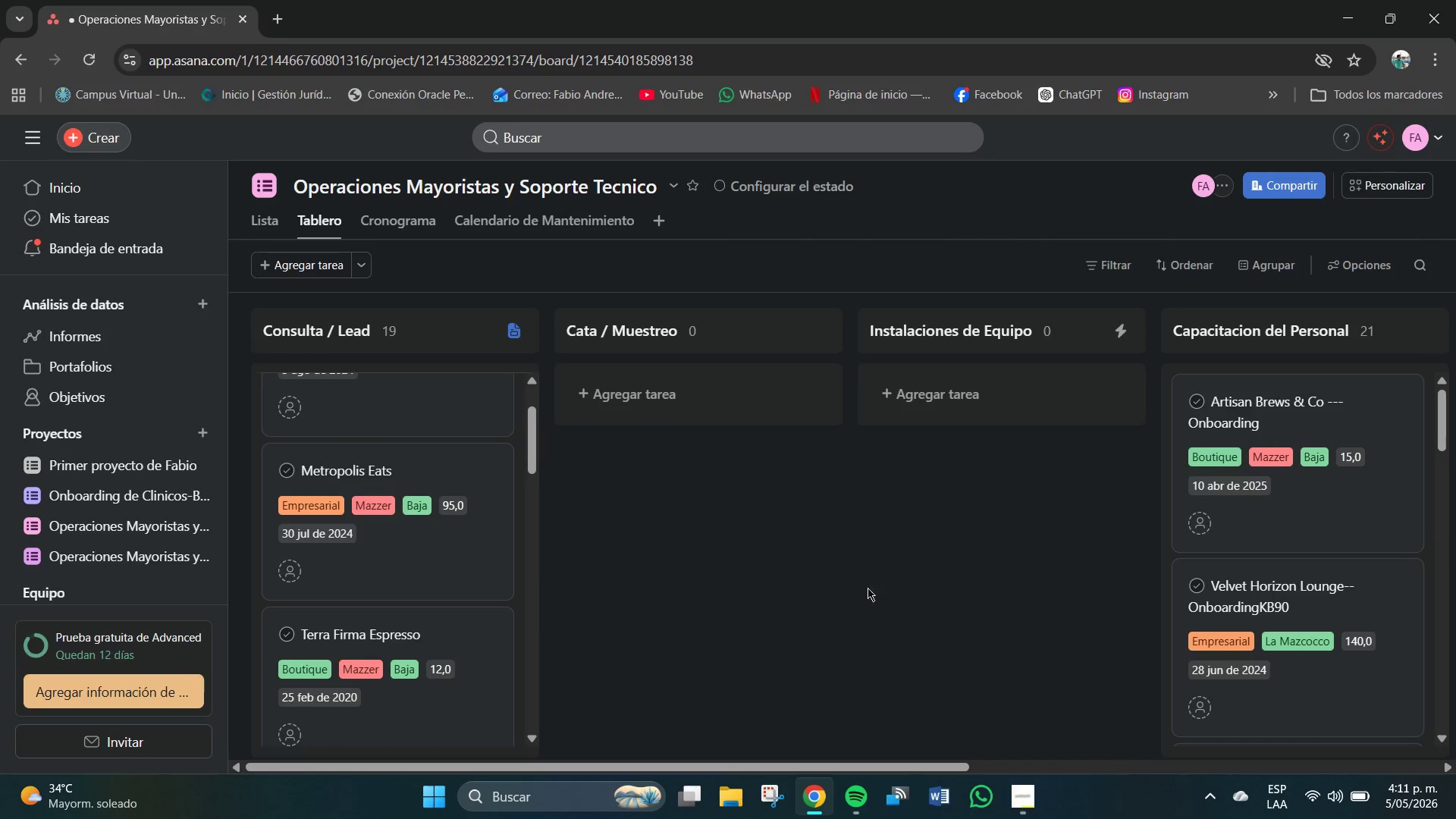 
scroll: coordinate [816, 591], scroll_direction: down, amount: 3.0
 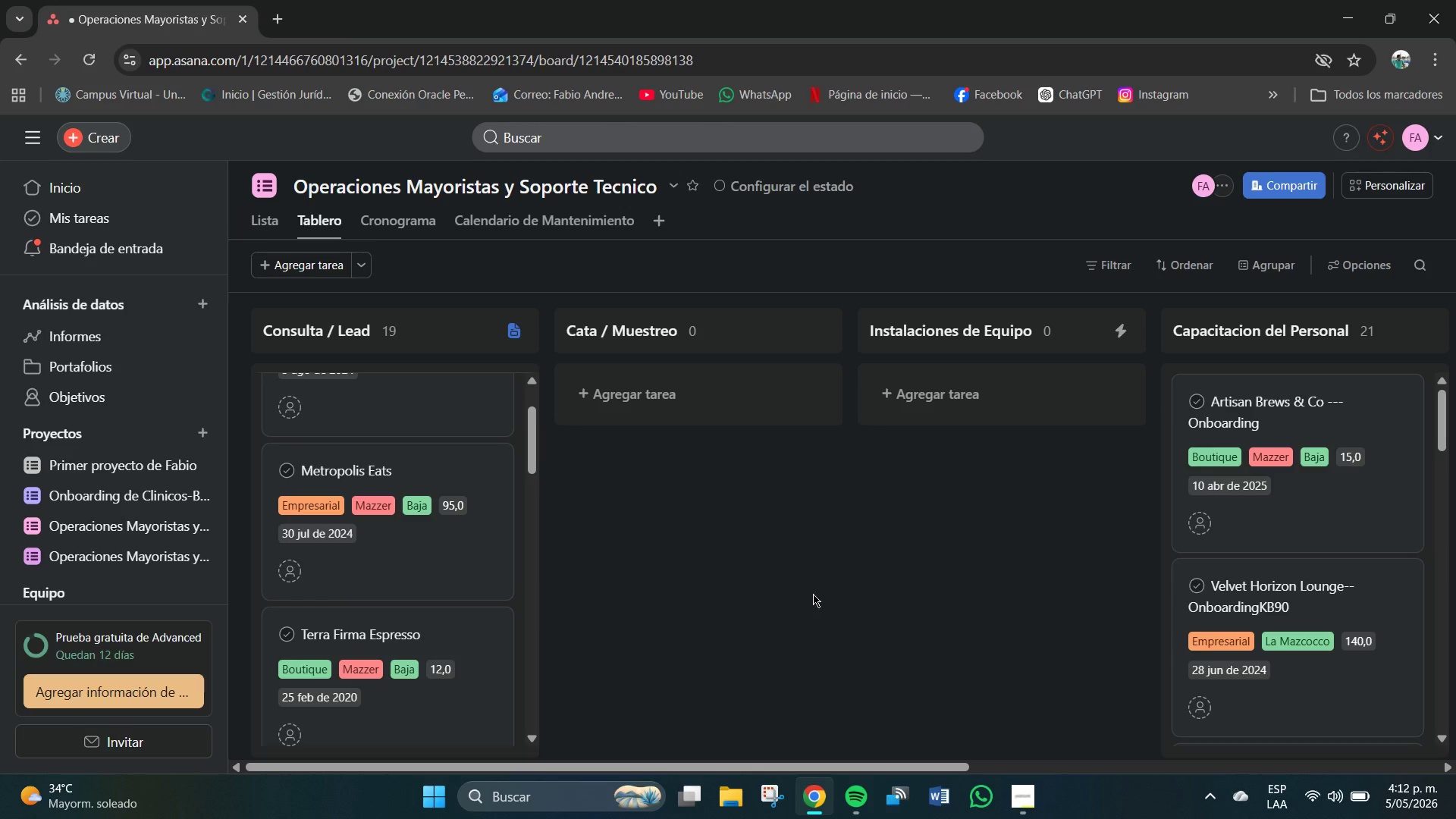 
wait(18.34)
 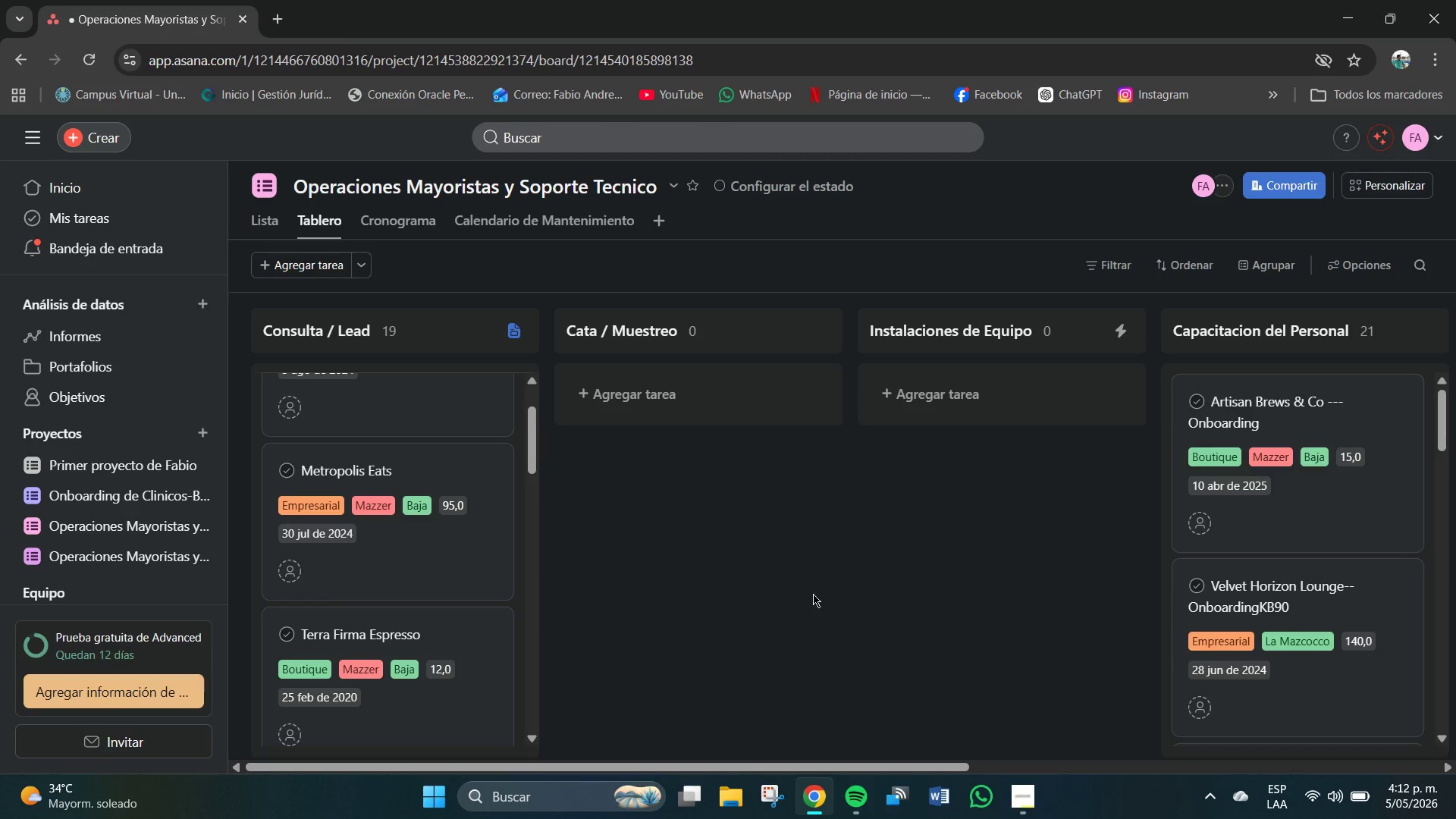 
scroll: coordinate [747, 607], scroll_direction: down, amount: 1.0
 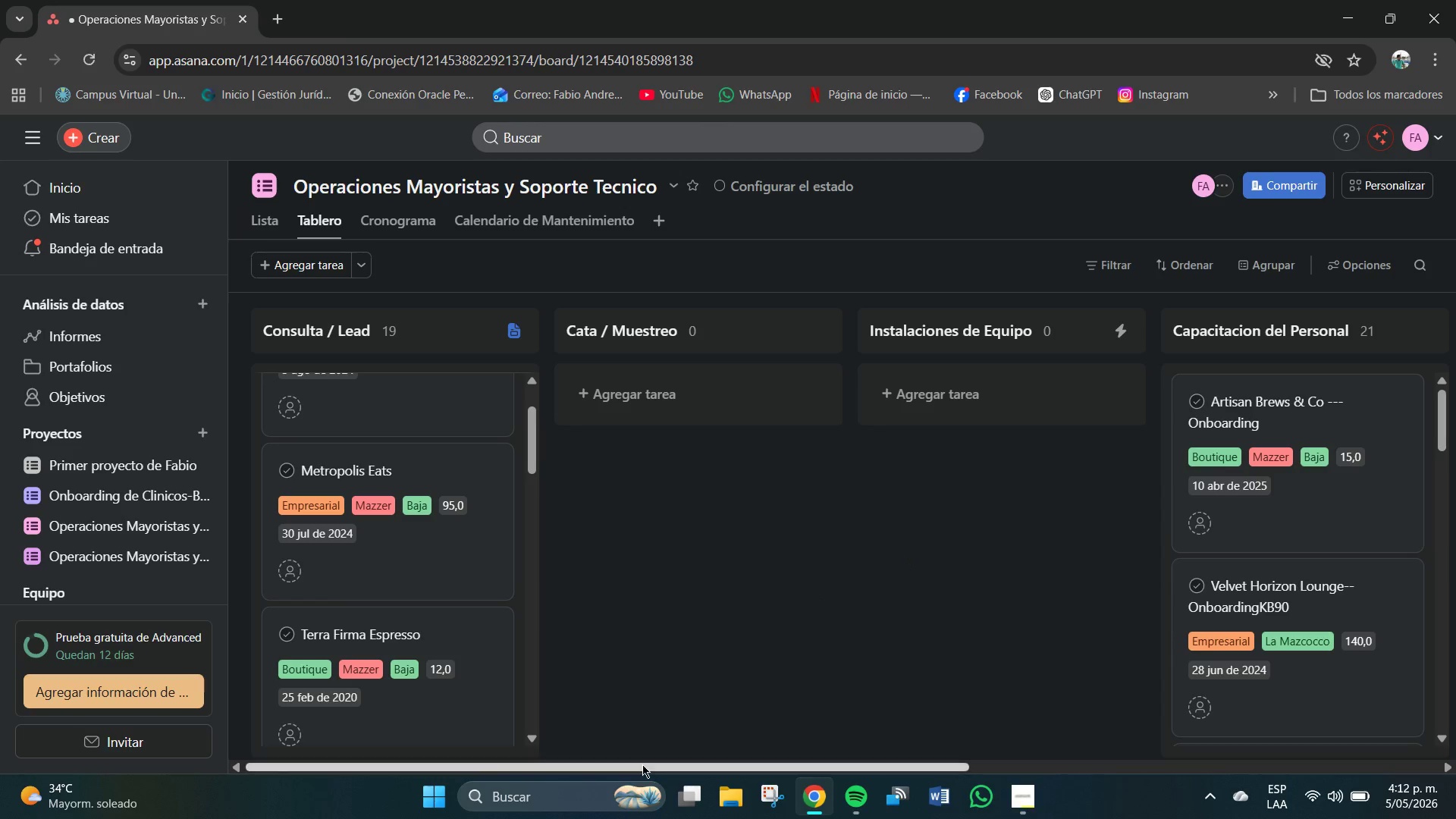 
left_click_drag(start_coordinate=[639, 766], to_coordinate=[1107, 755])
 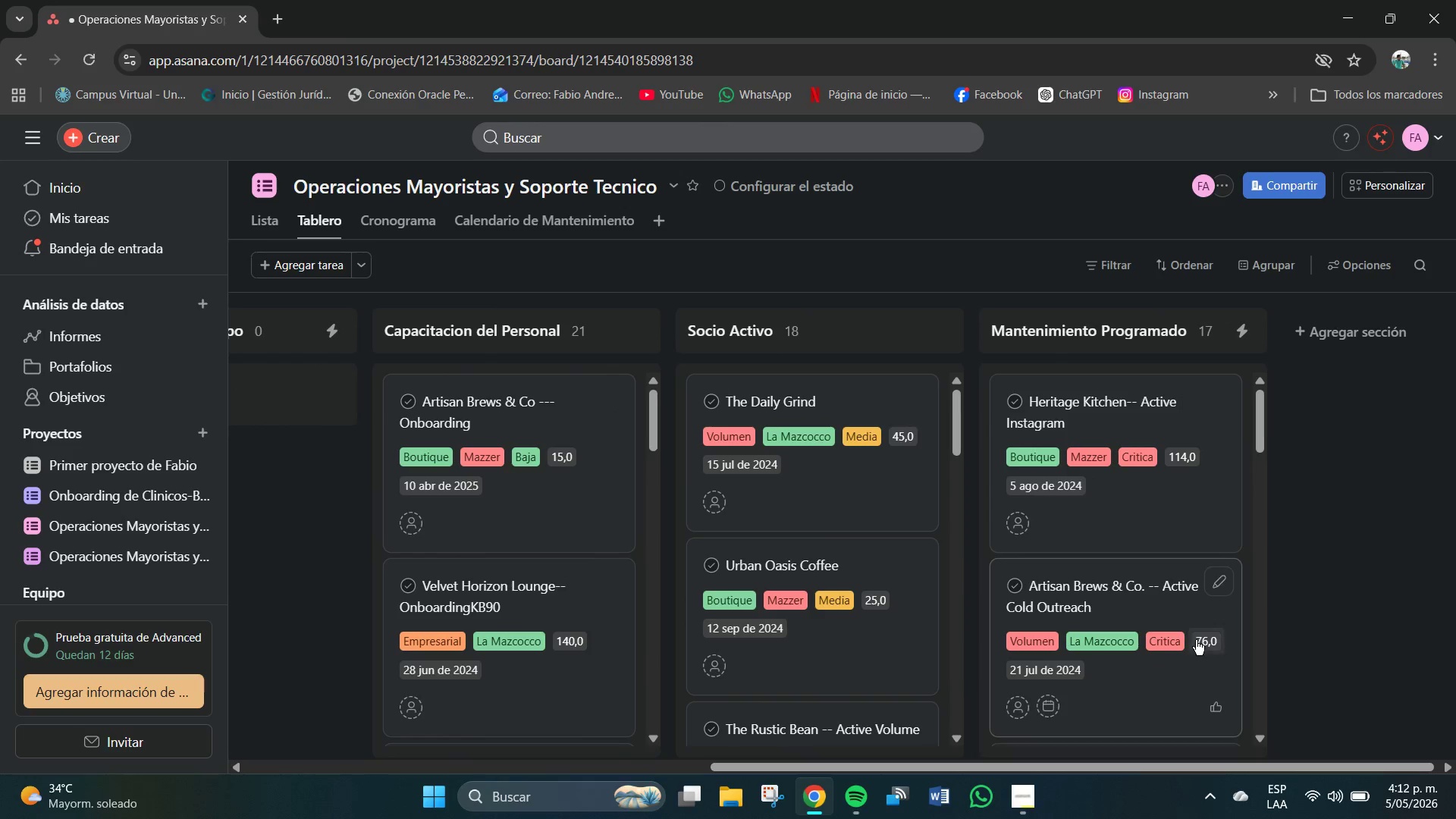 
scroll: coordinate [1194, 640], scroll_direction: down, amount: 5.0
 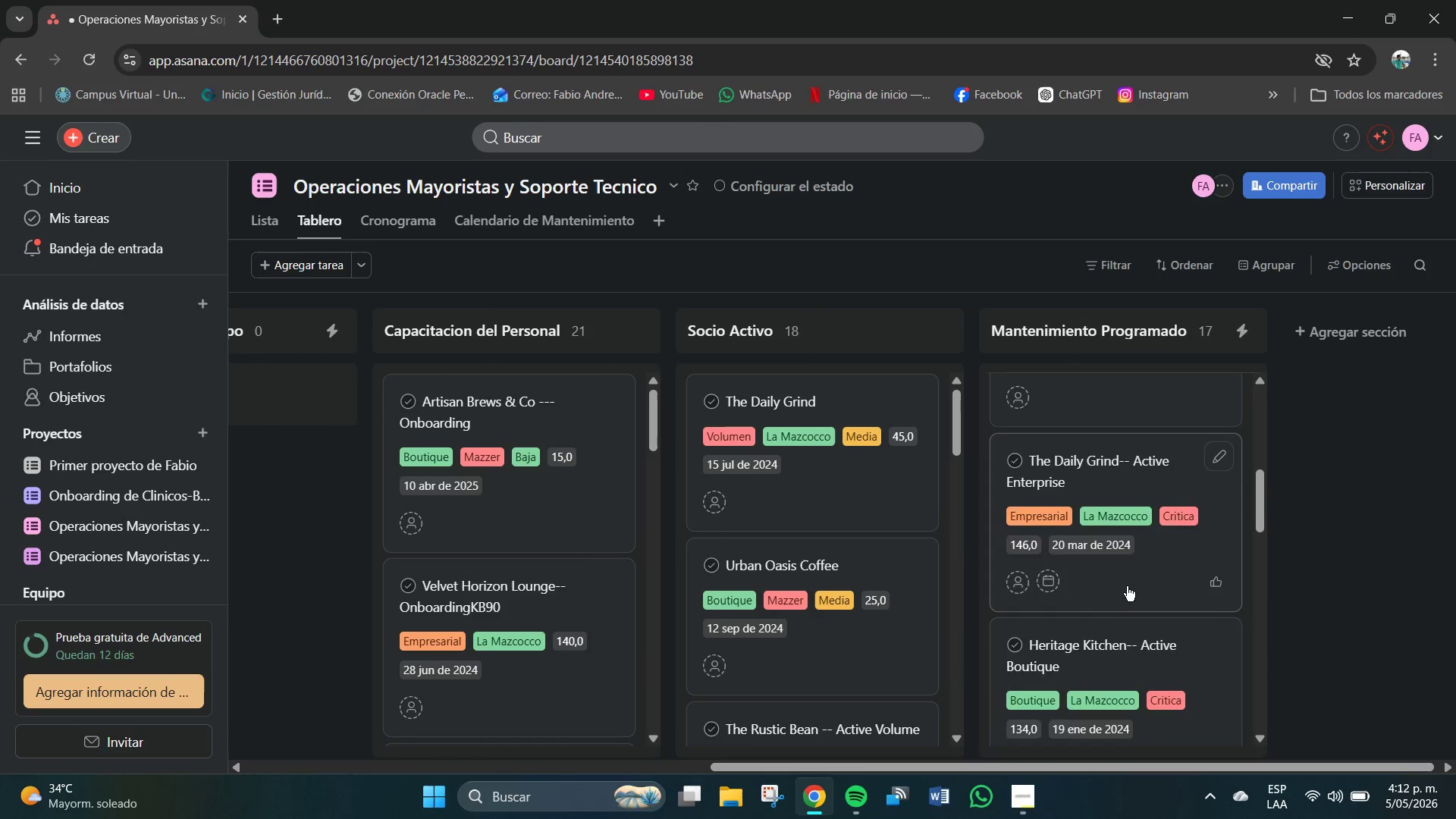 
scroll: coordinate [564, 529], scroll_direction: up, amount: 19.0
 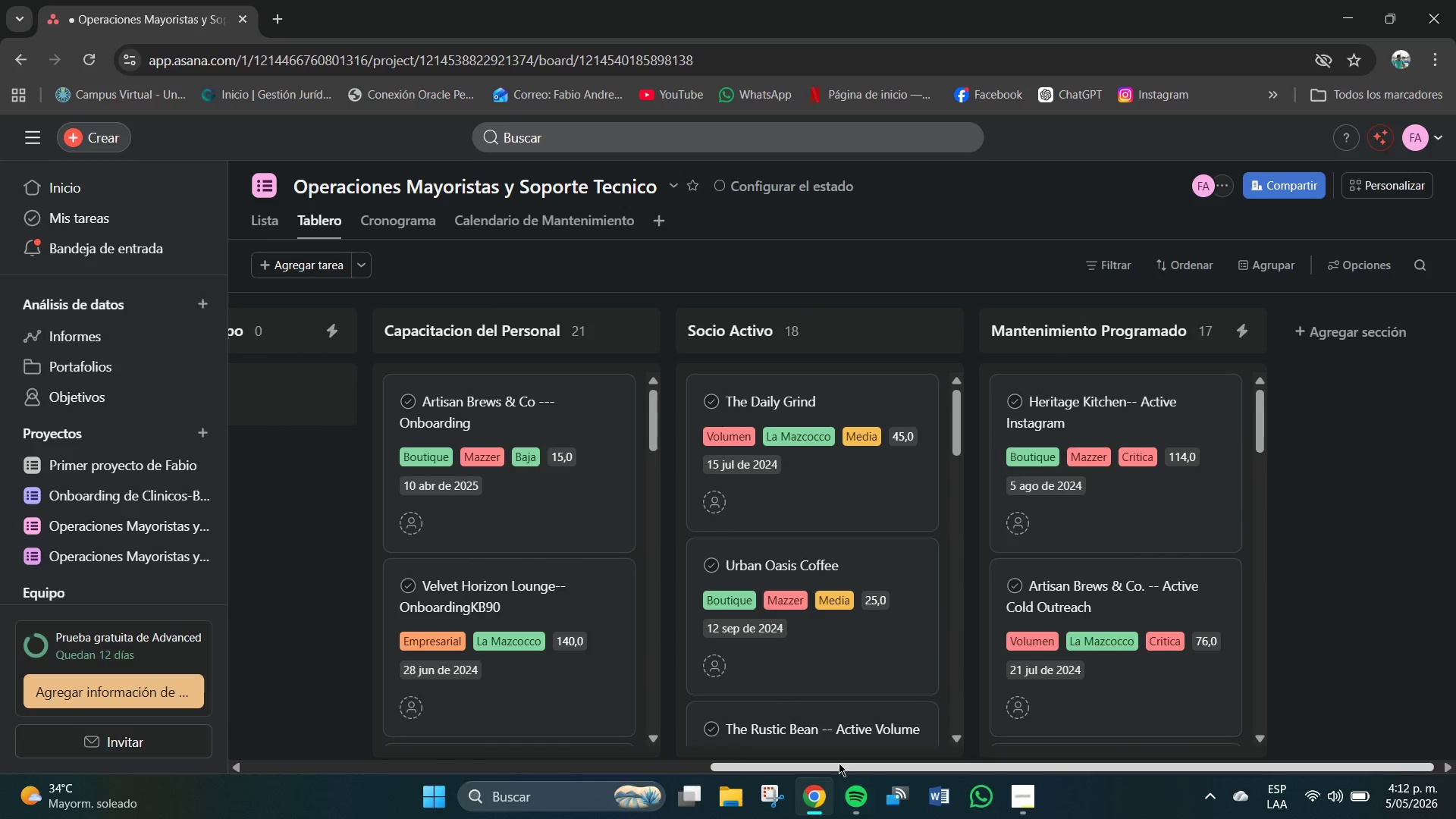 
left_click_drag(start_coordinate=[835, 764], to_coordinate=[439, 763])
 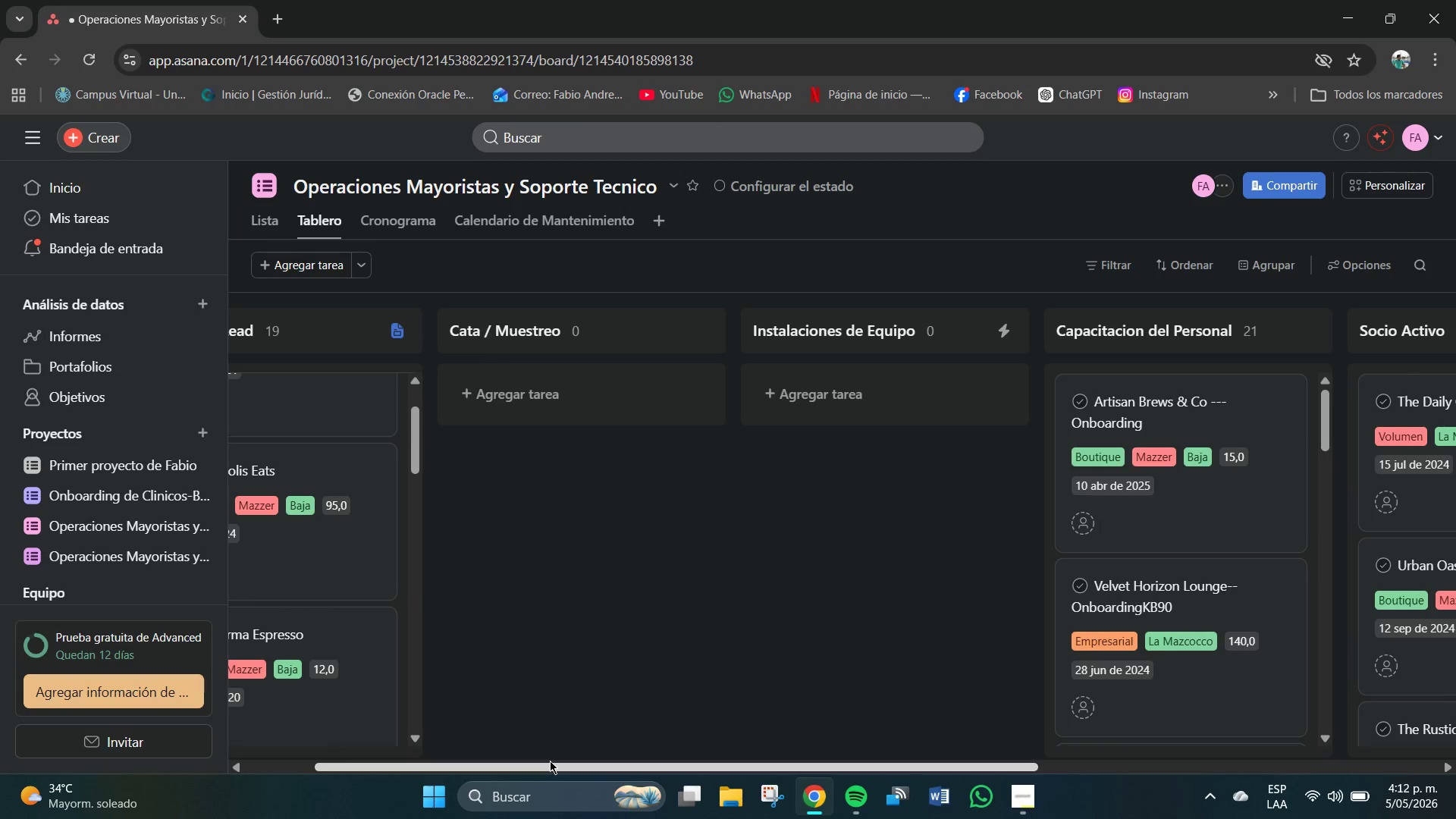 
left_click_drag(start_coordinate=[550, 763], to_coordinate=[388, 765])
 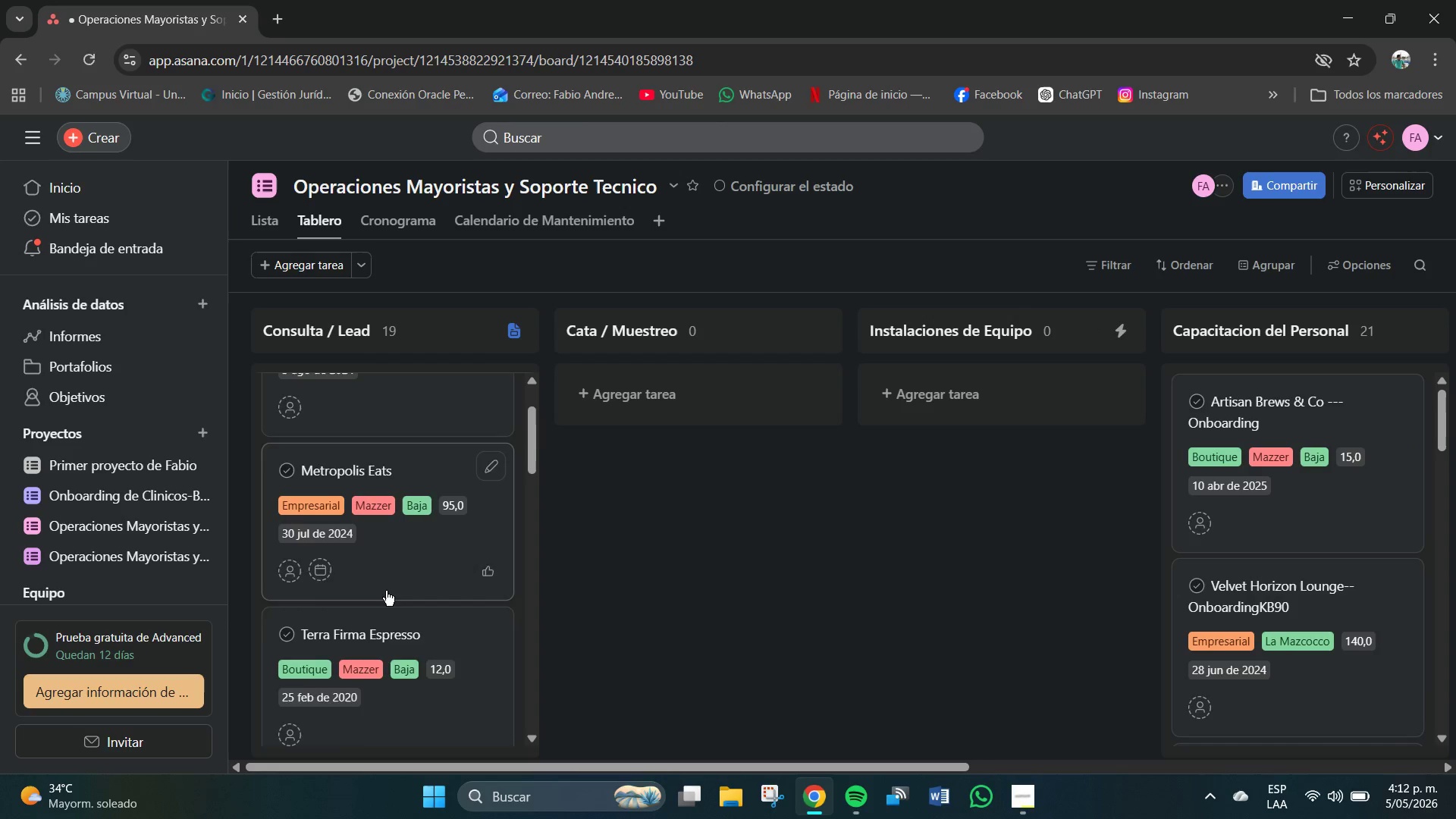 
scroll: coordinate [389, 593], scroll_direction: up, amount: 7.0
 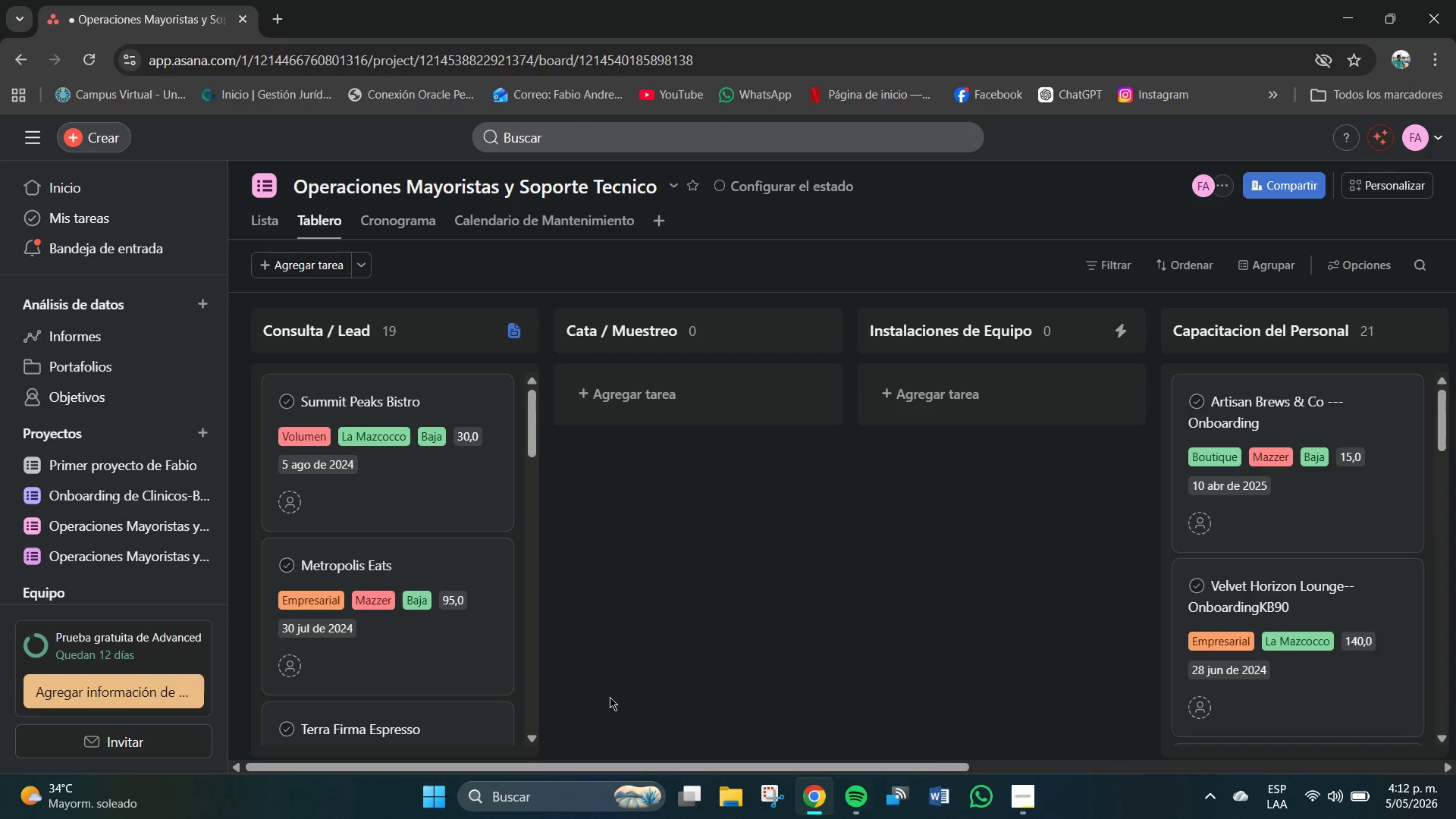 
left_click_drag(start_coordinate=[640, 770], to_coordinate=[636, 738])
 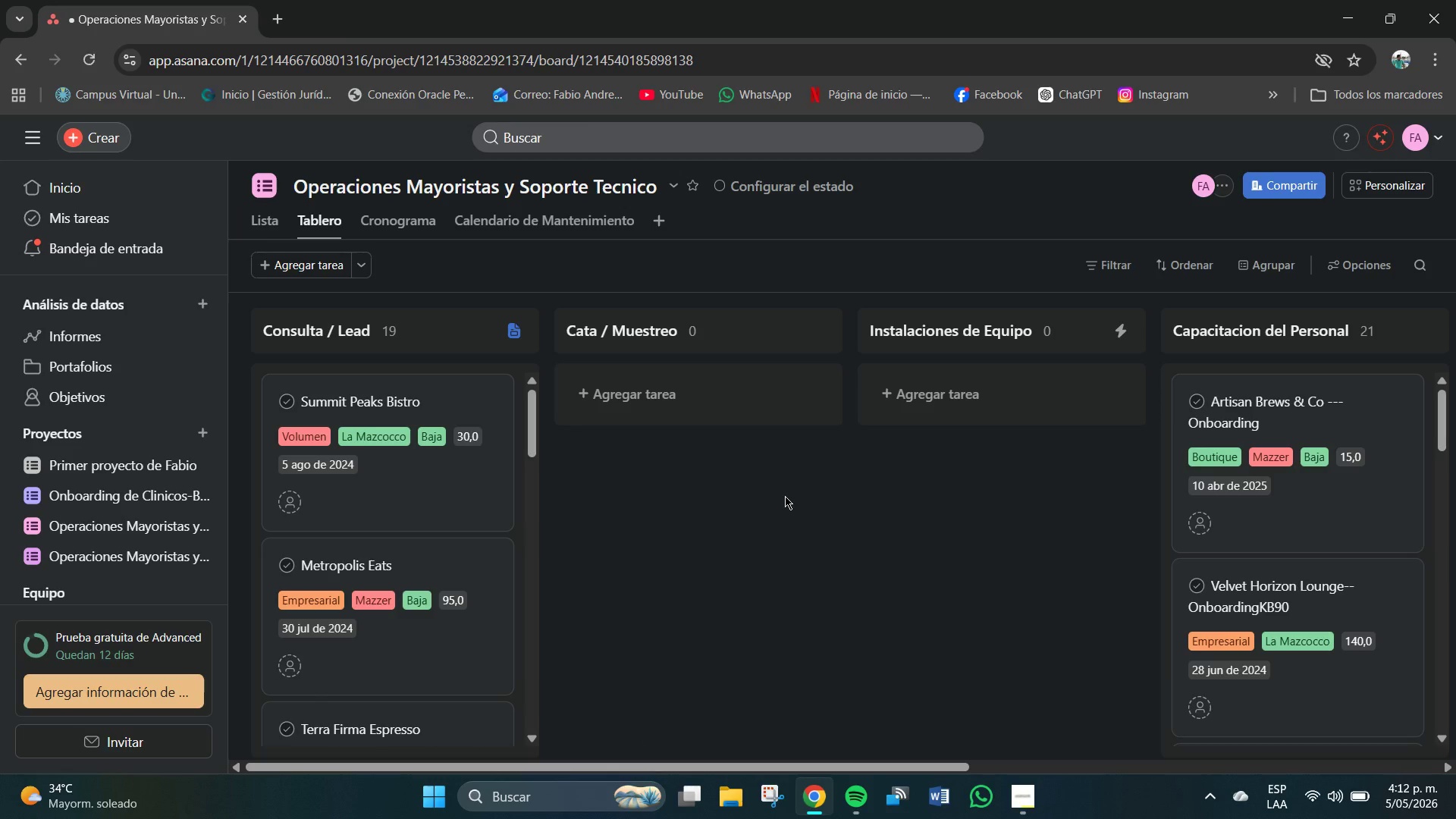 
hold_key(key=ControlLeft, duration=1.24)
scroll: coordinate [783, 510], scroll_direction: down, amount: 1.0
 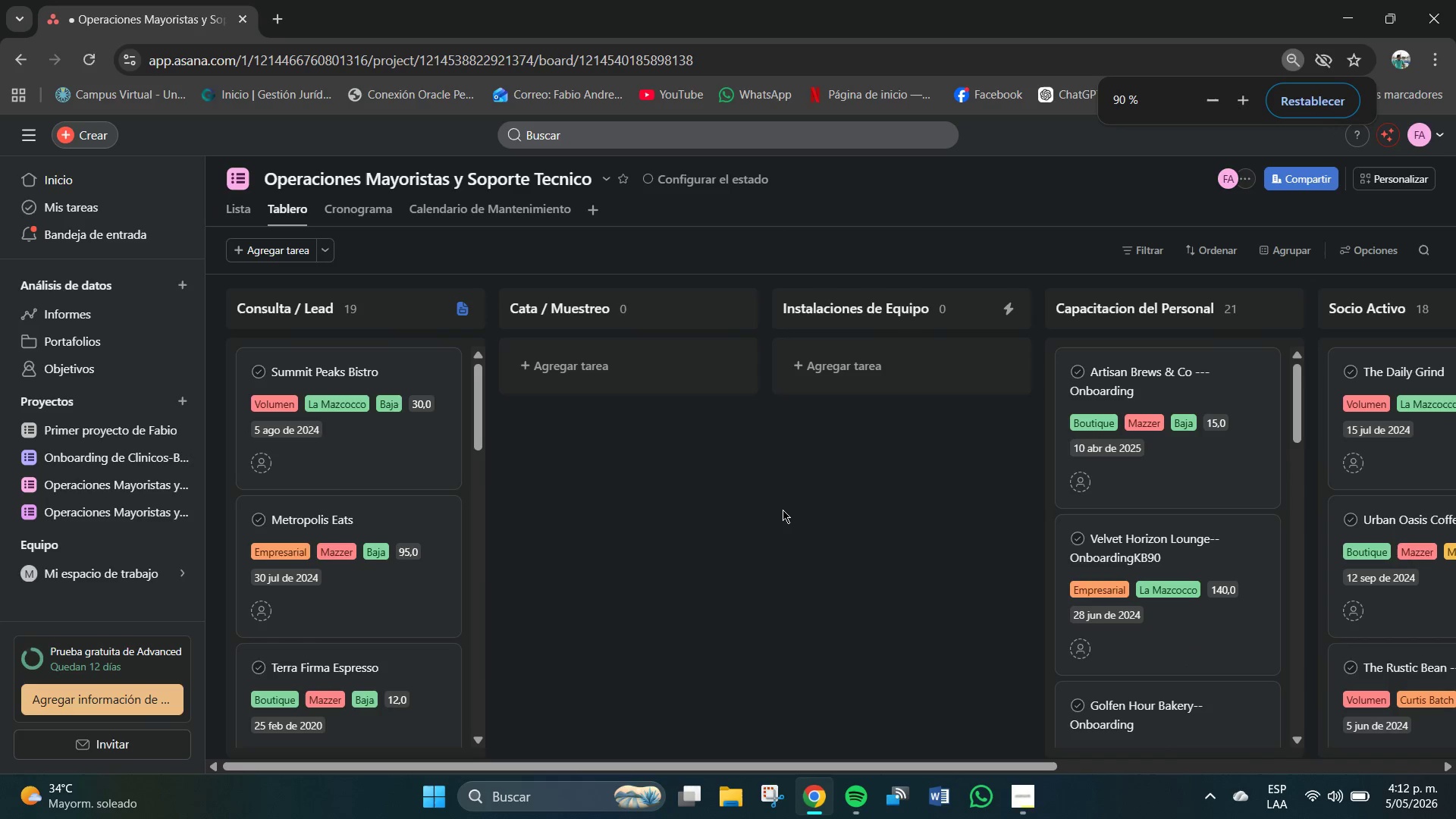 
hold_key(key=ControlLeft, duration=0.69)
 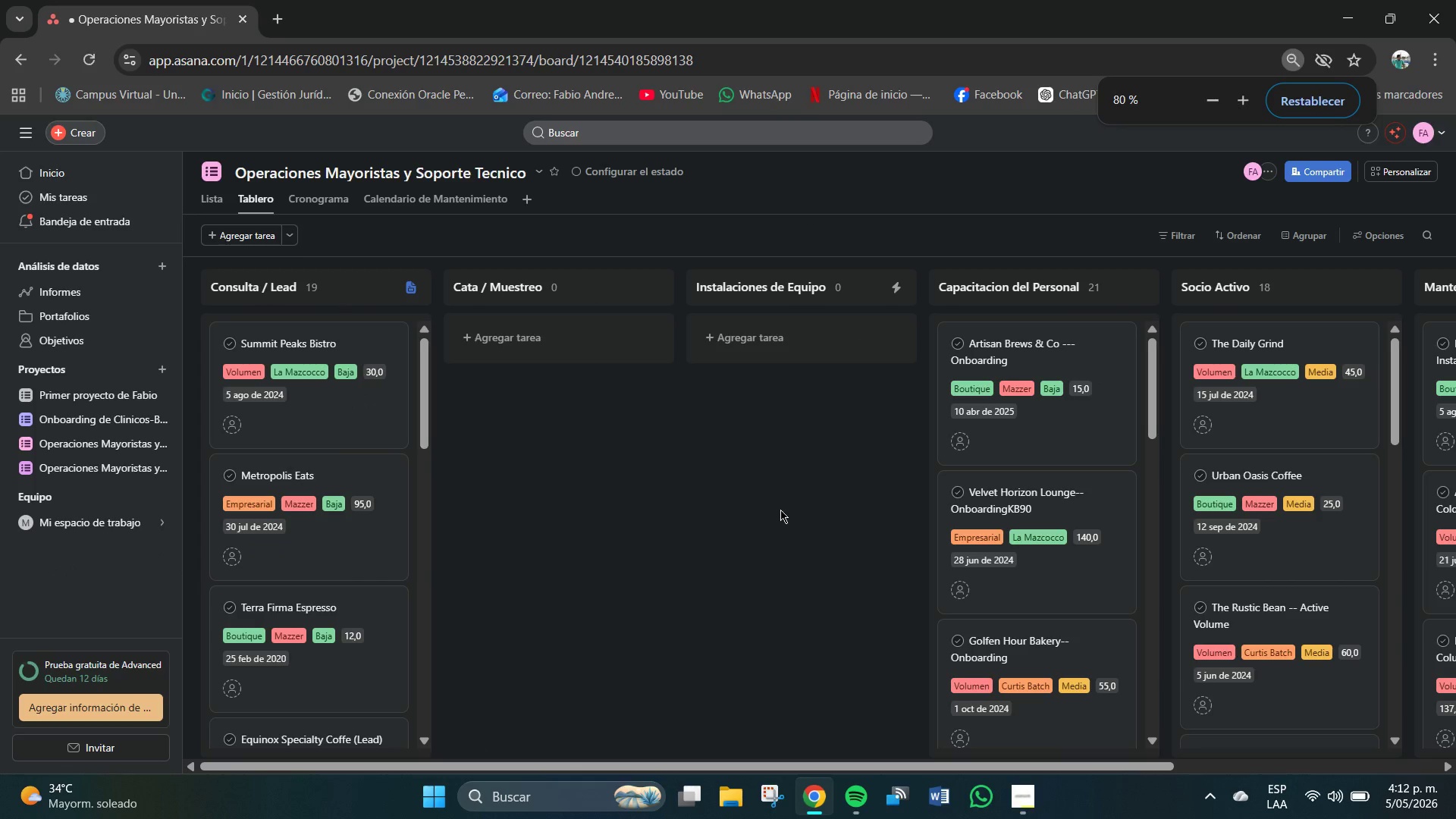 